 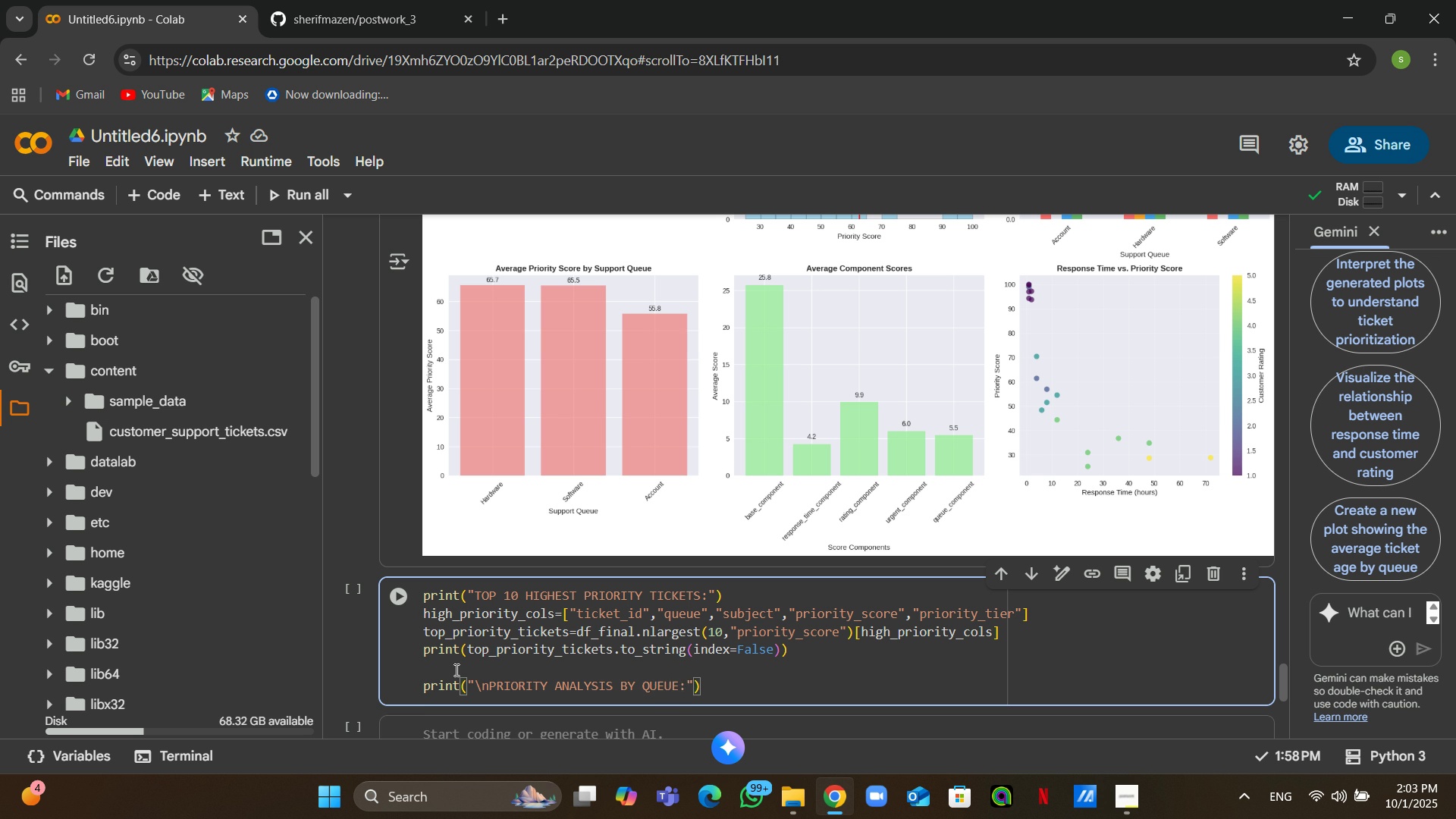 
key(Shift+ShiftRight)
 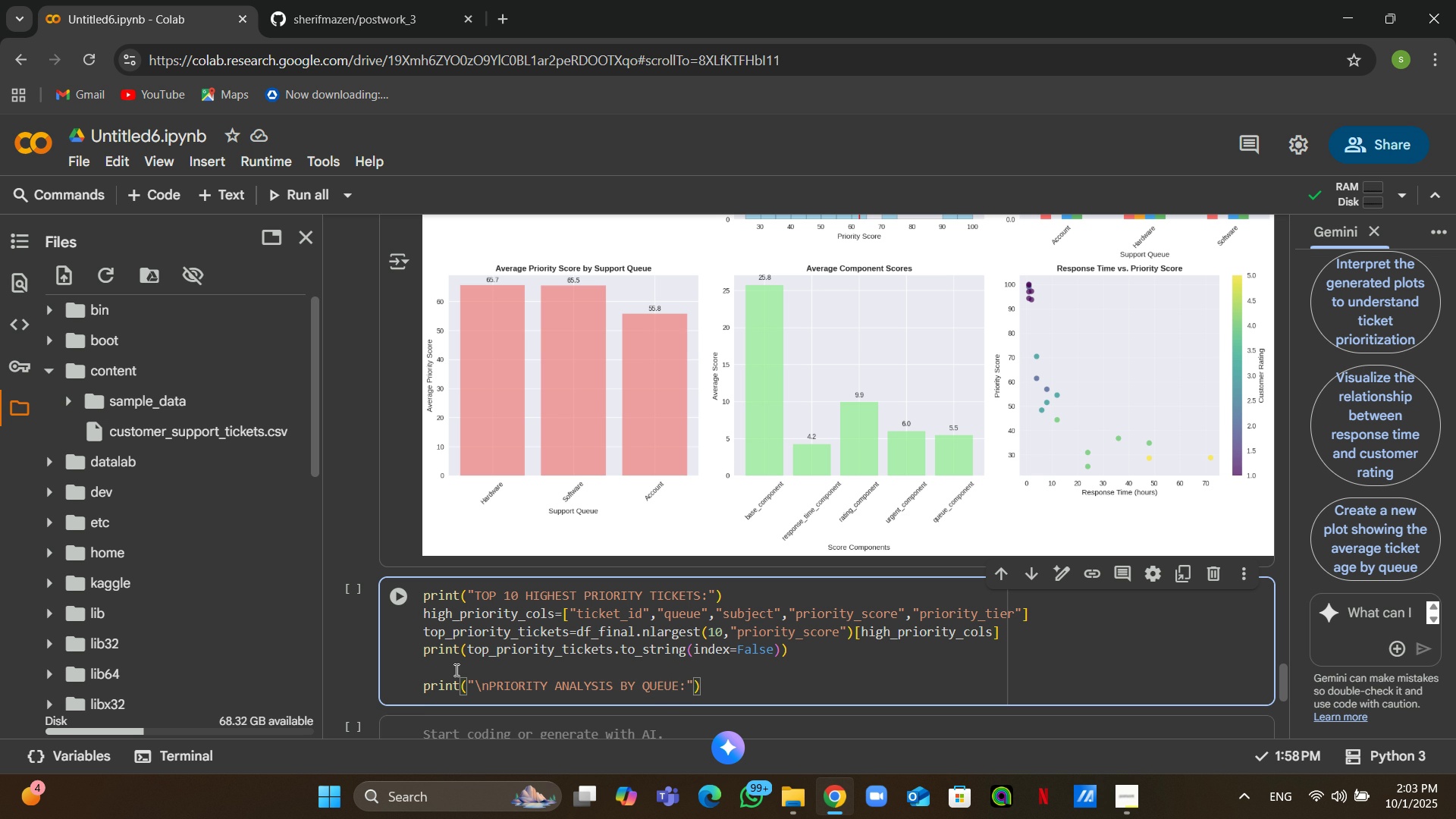 
key(ArrowRight)
 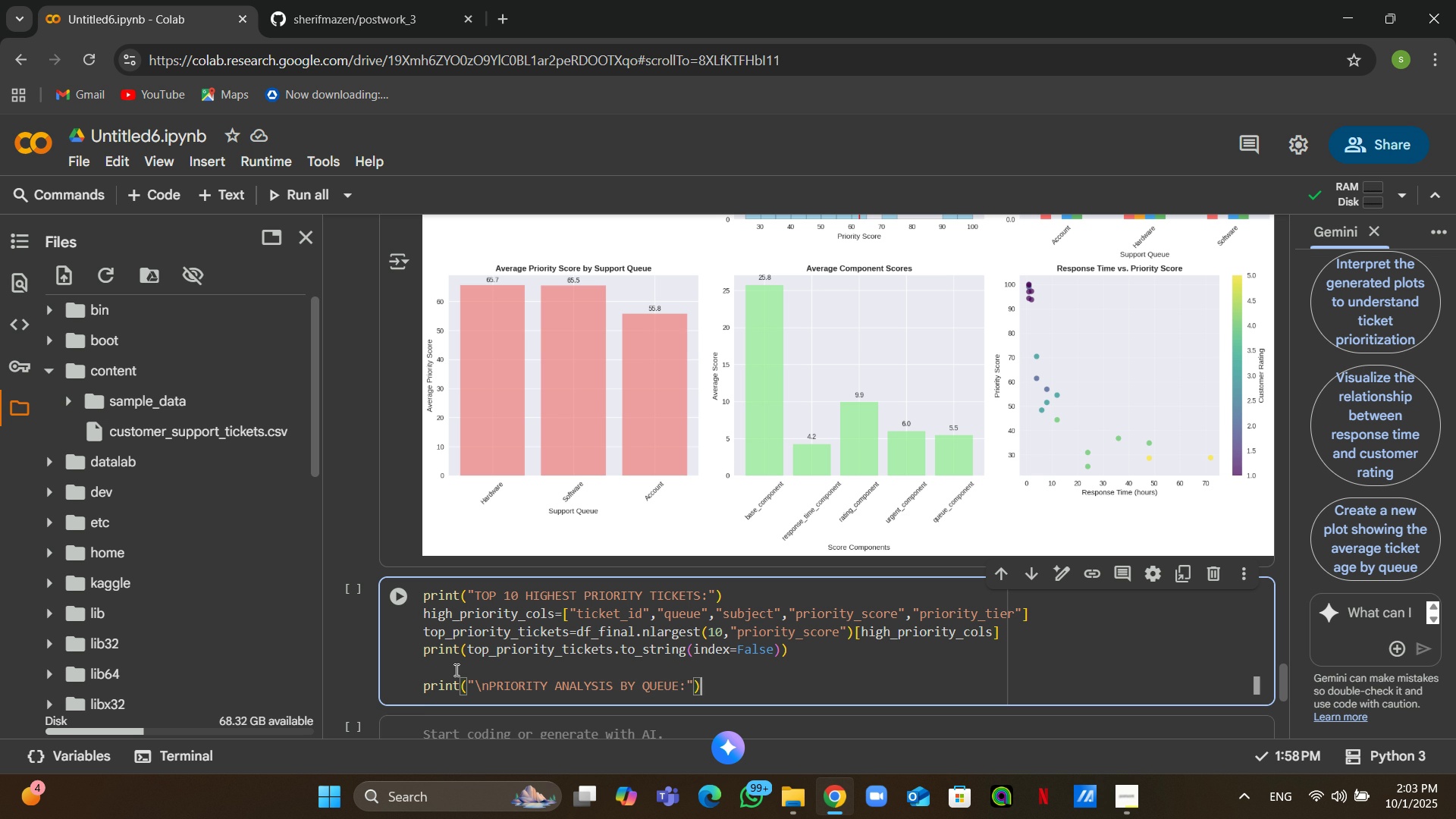 
key(ArrowRight)
 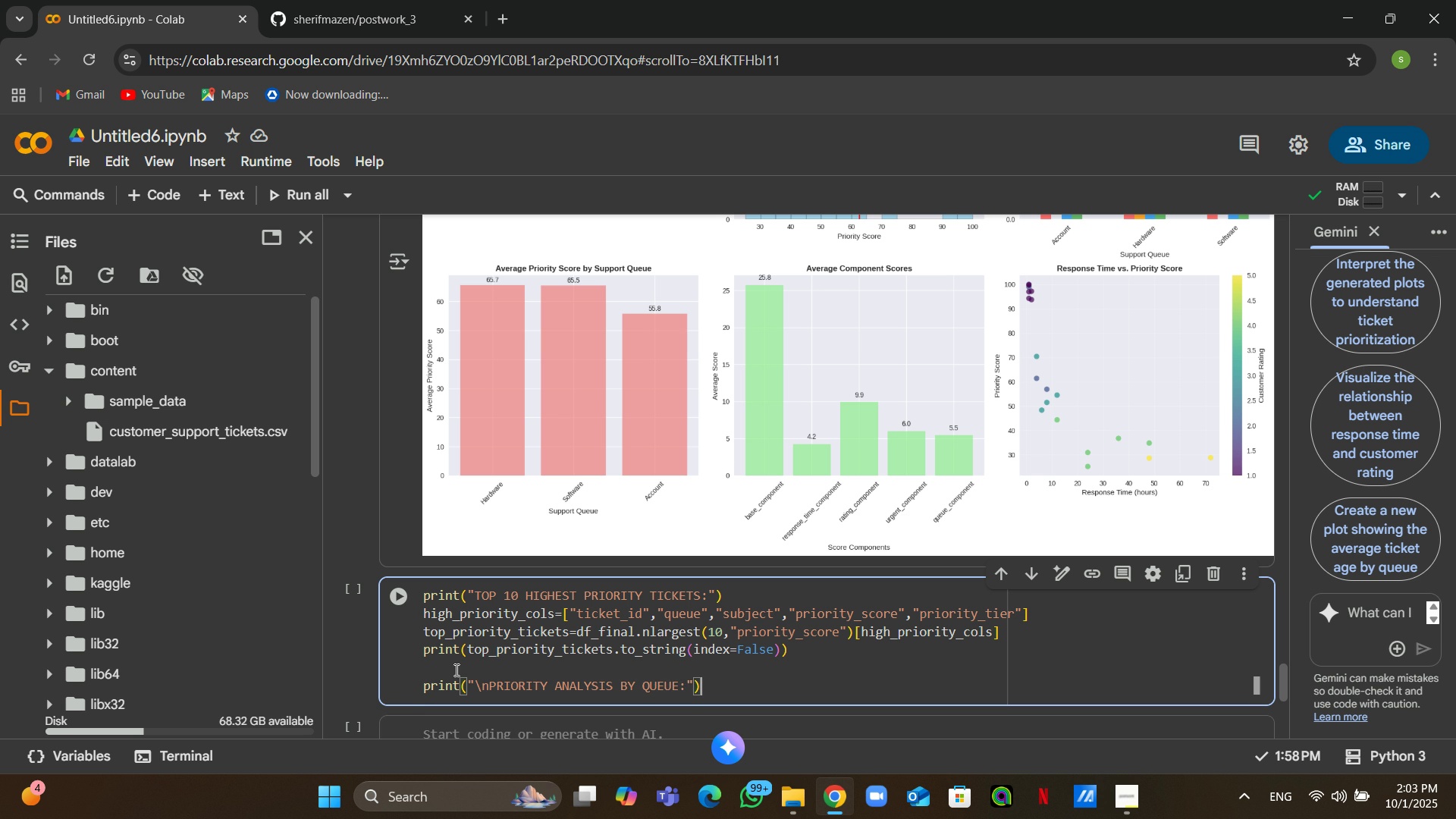 
key(Enter)
 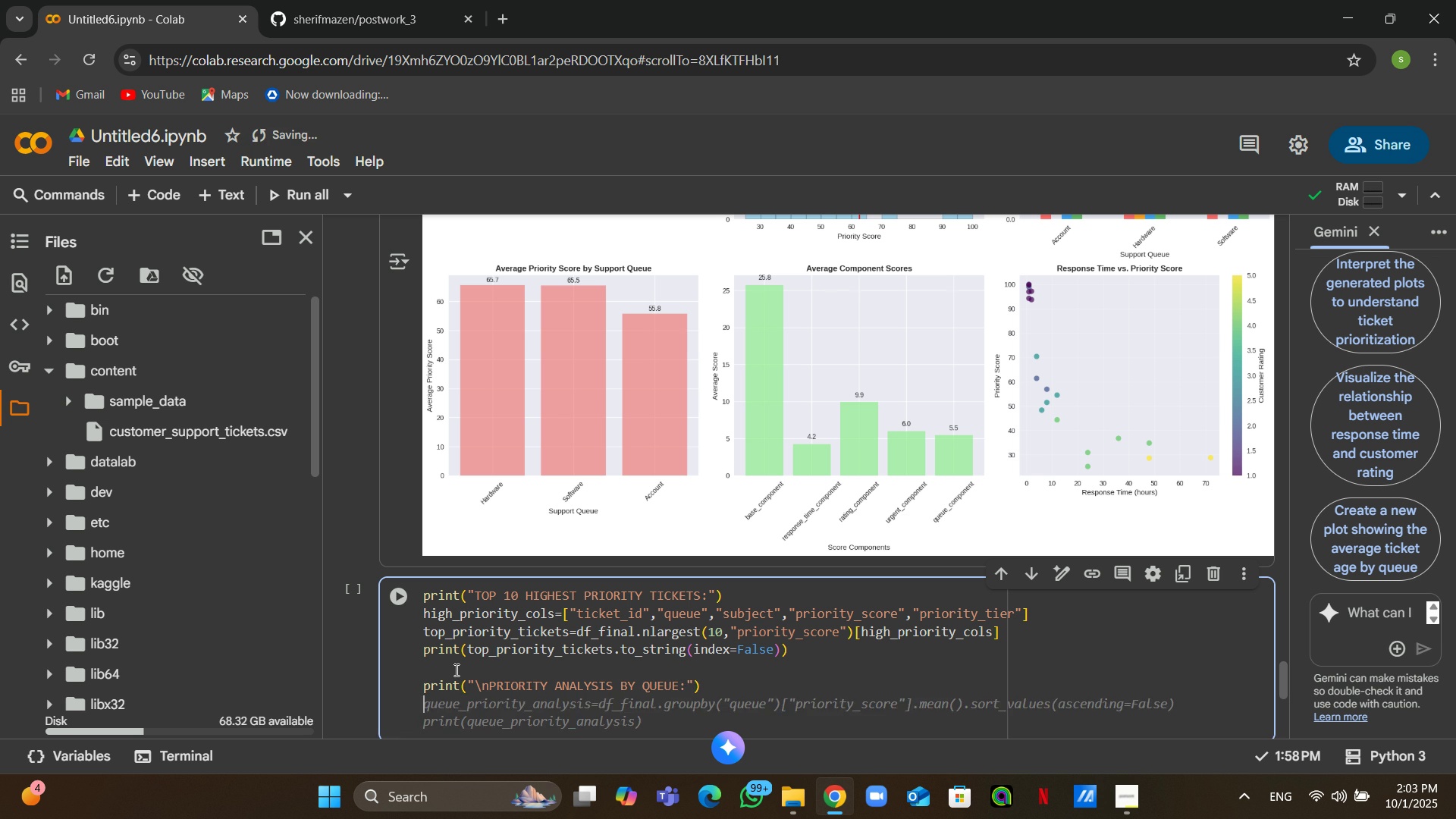 
type(quq)
key(Backspace)
type(wuw)
key(Backspace)
key(Backspace)
key(Backspace)
type(eue)